 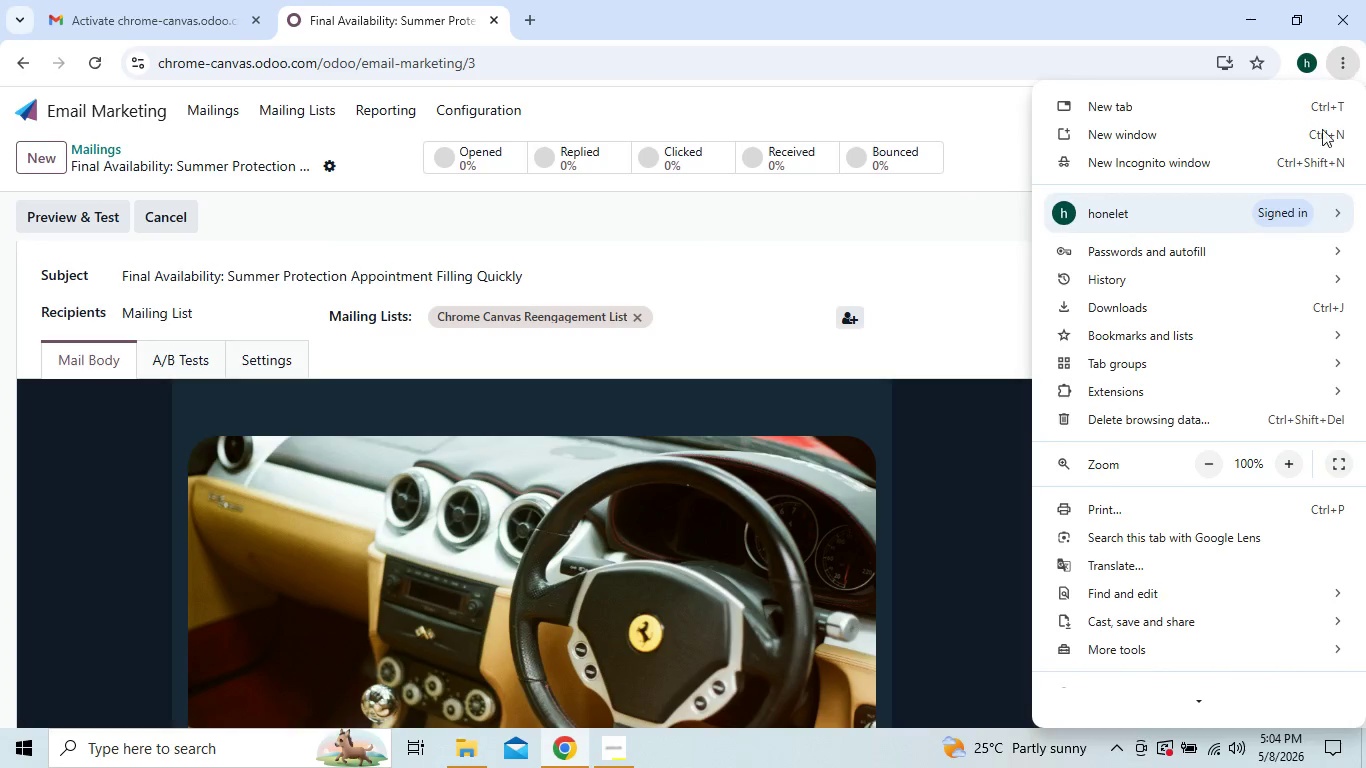 
left_click([1216, 455])
 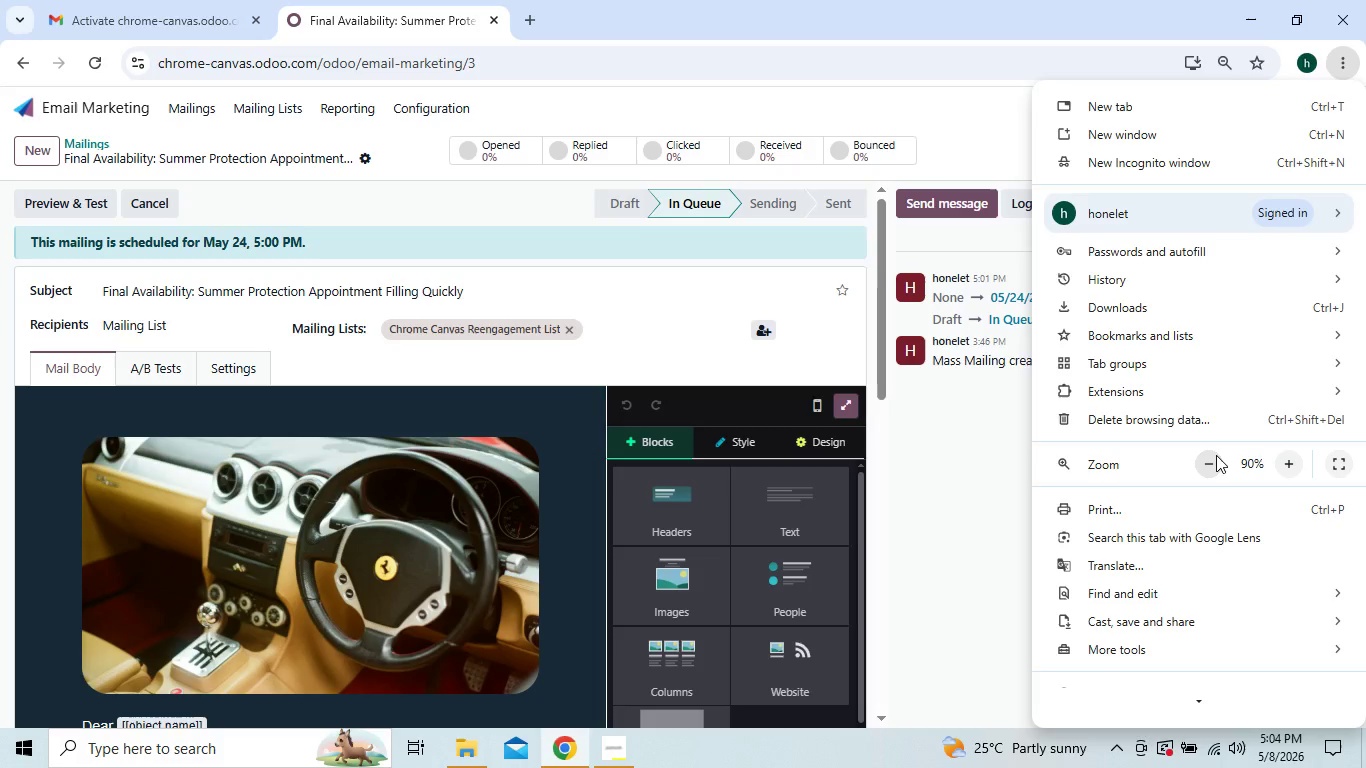 
left_click([1216, 455])
 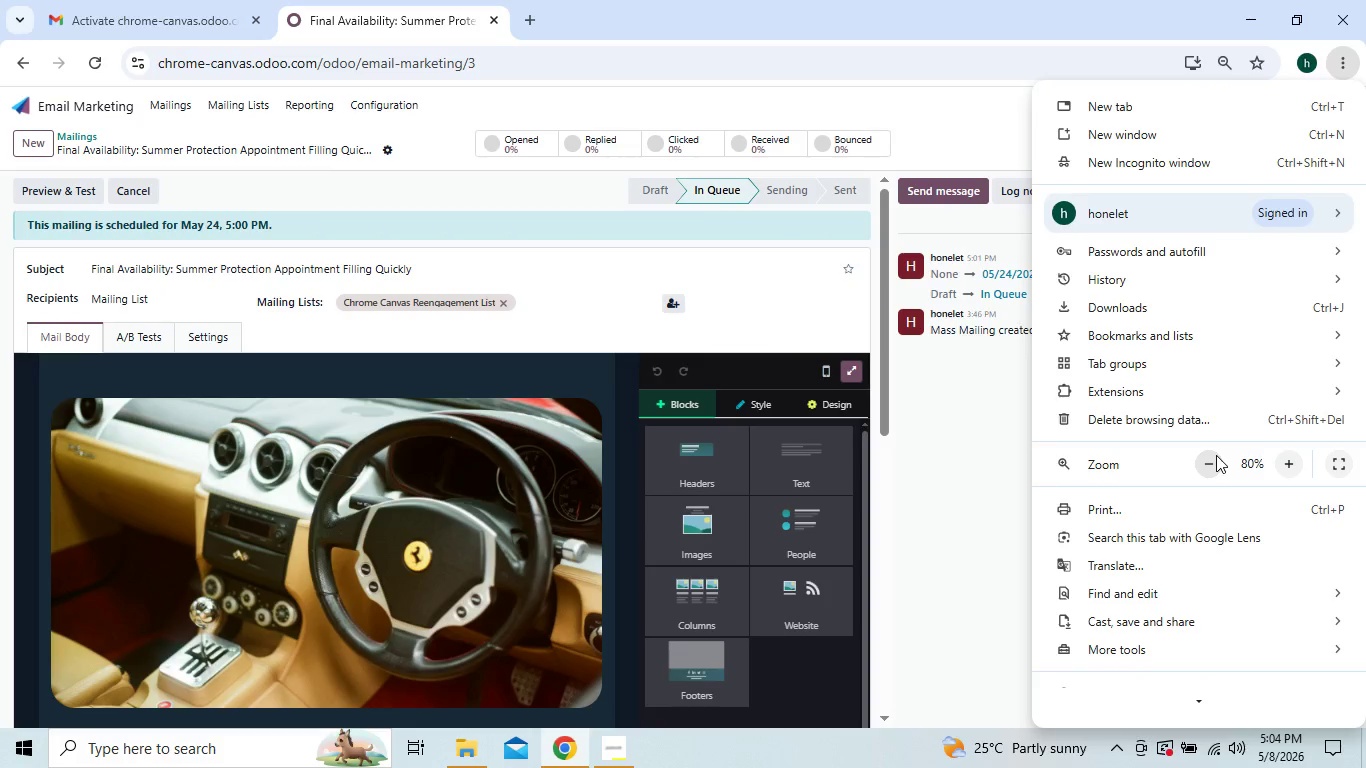 
left_click([1216, 455])
 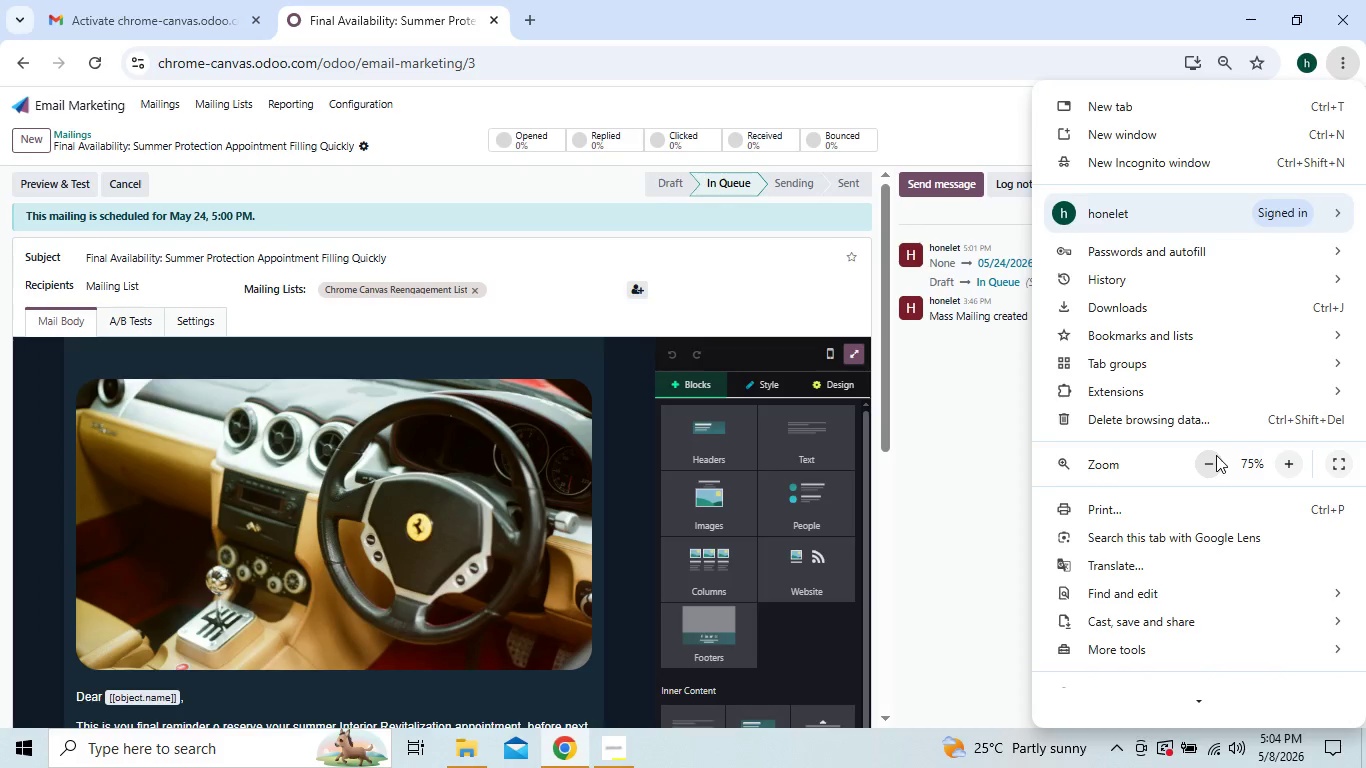 
left_click([1216, 455])
 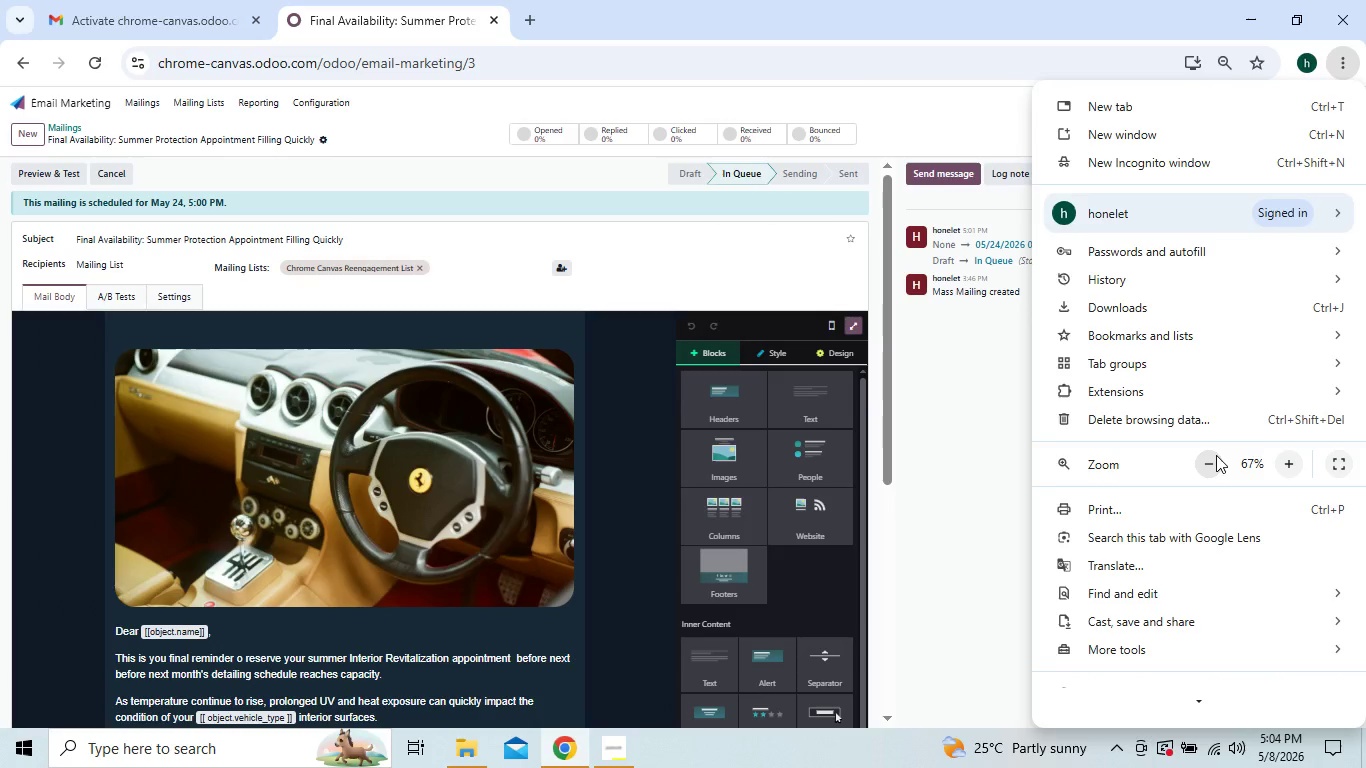 
left_click([1216, 455])
 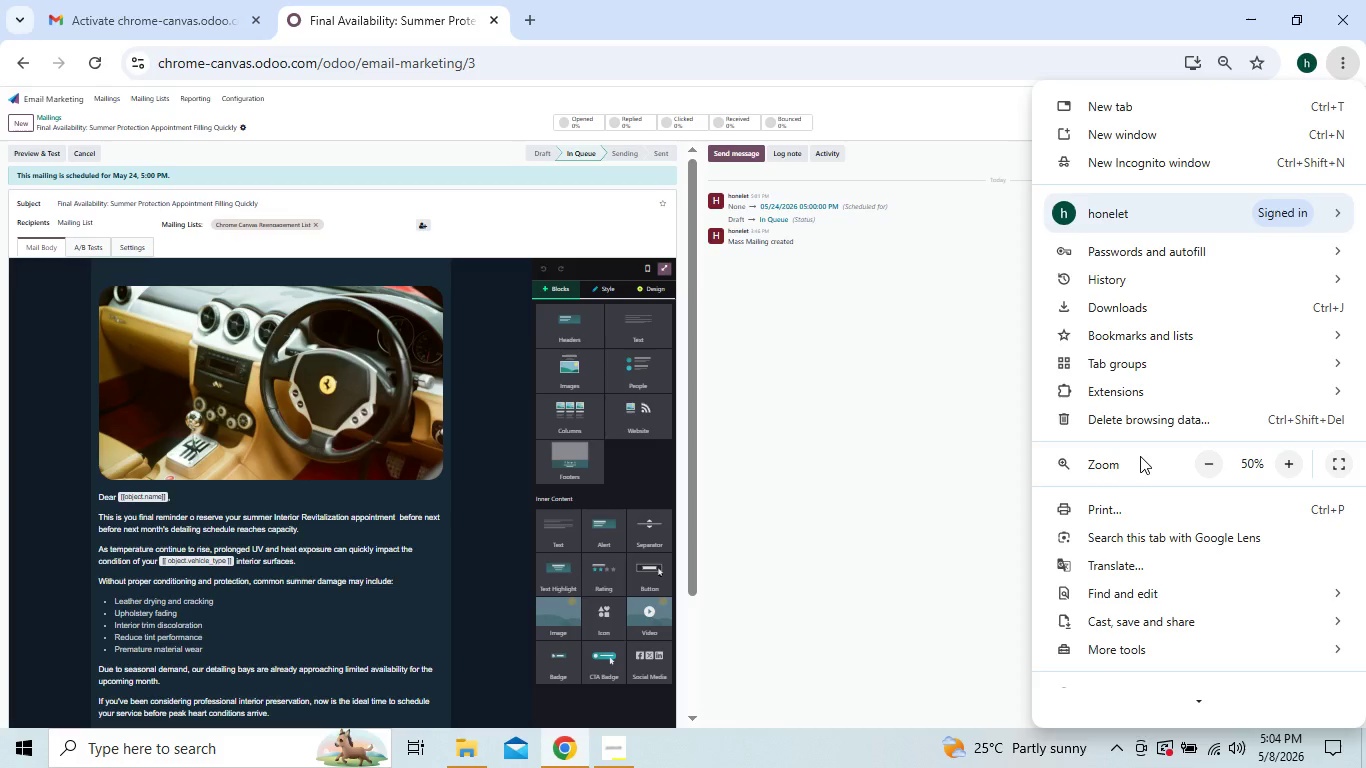 
wait(5.56)
 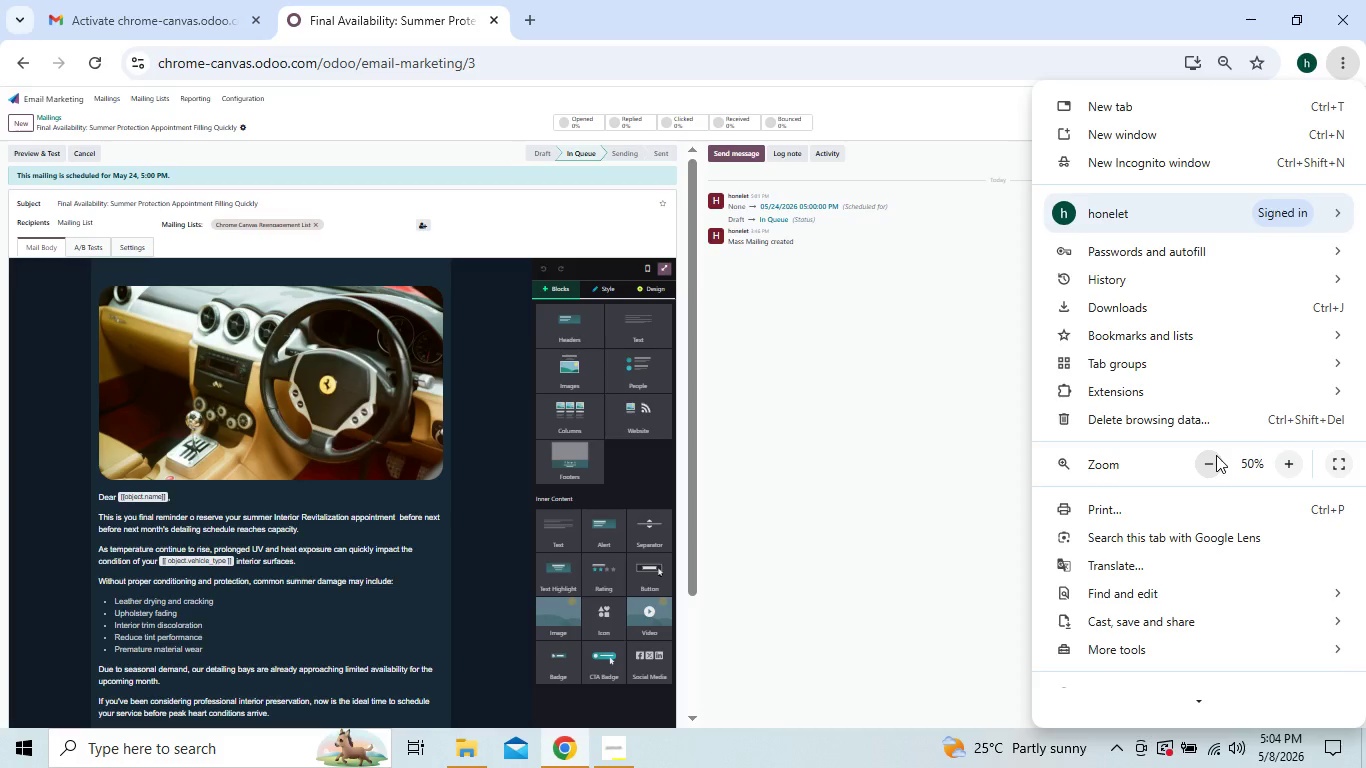 
left_click([896, 489])
 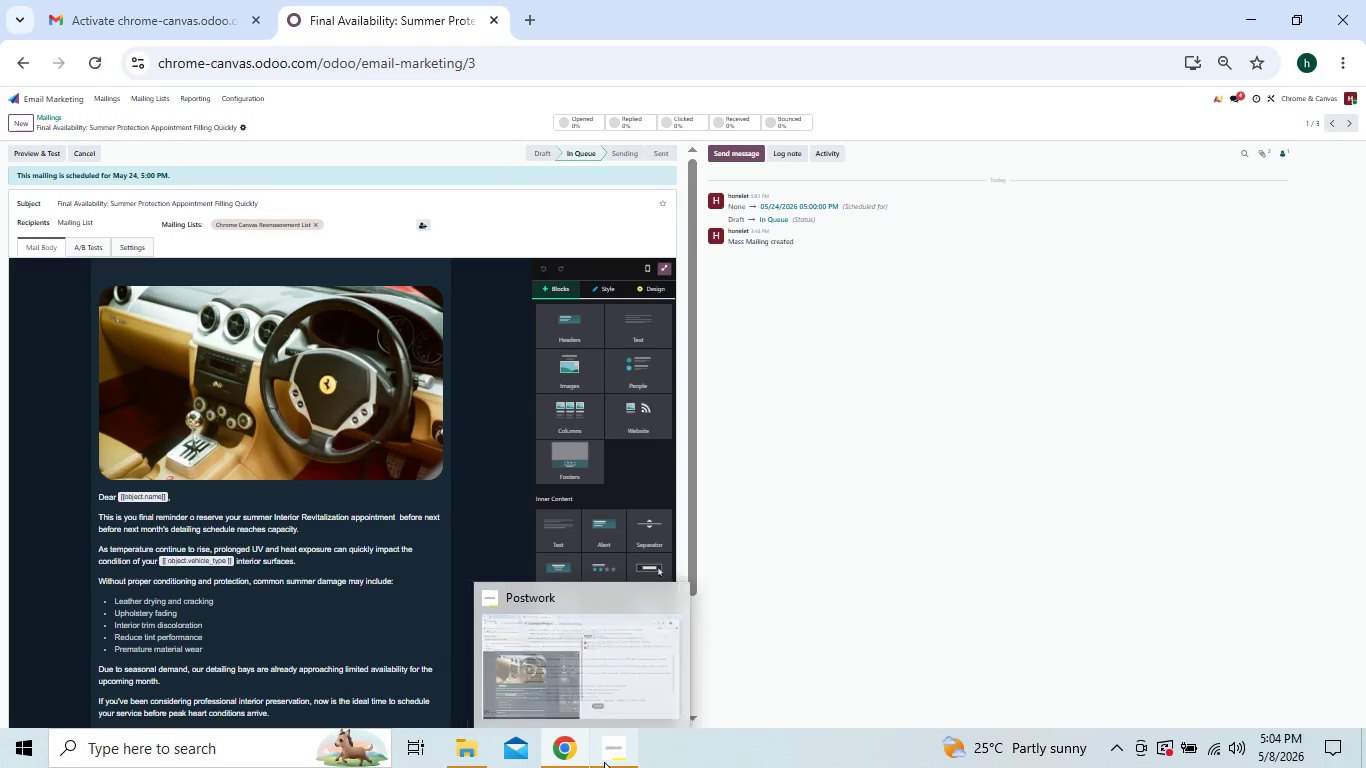 
left_click([604, 762])